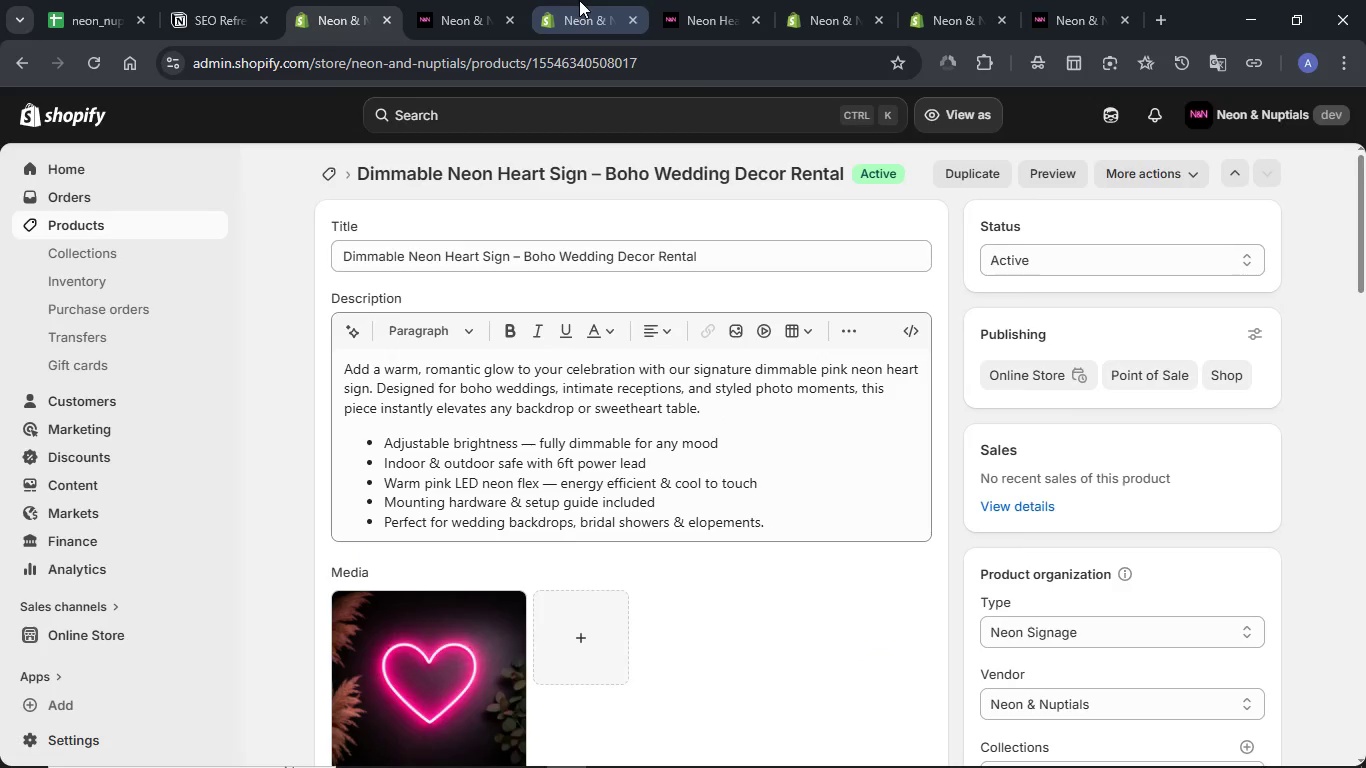 
left_click([579, 0])
 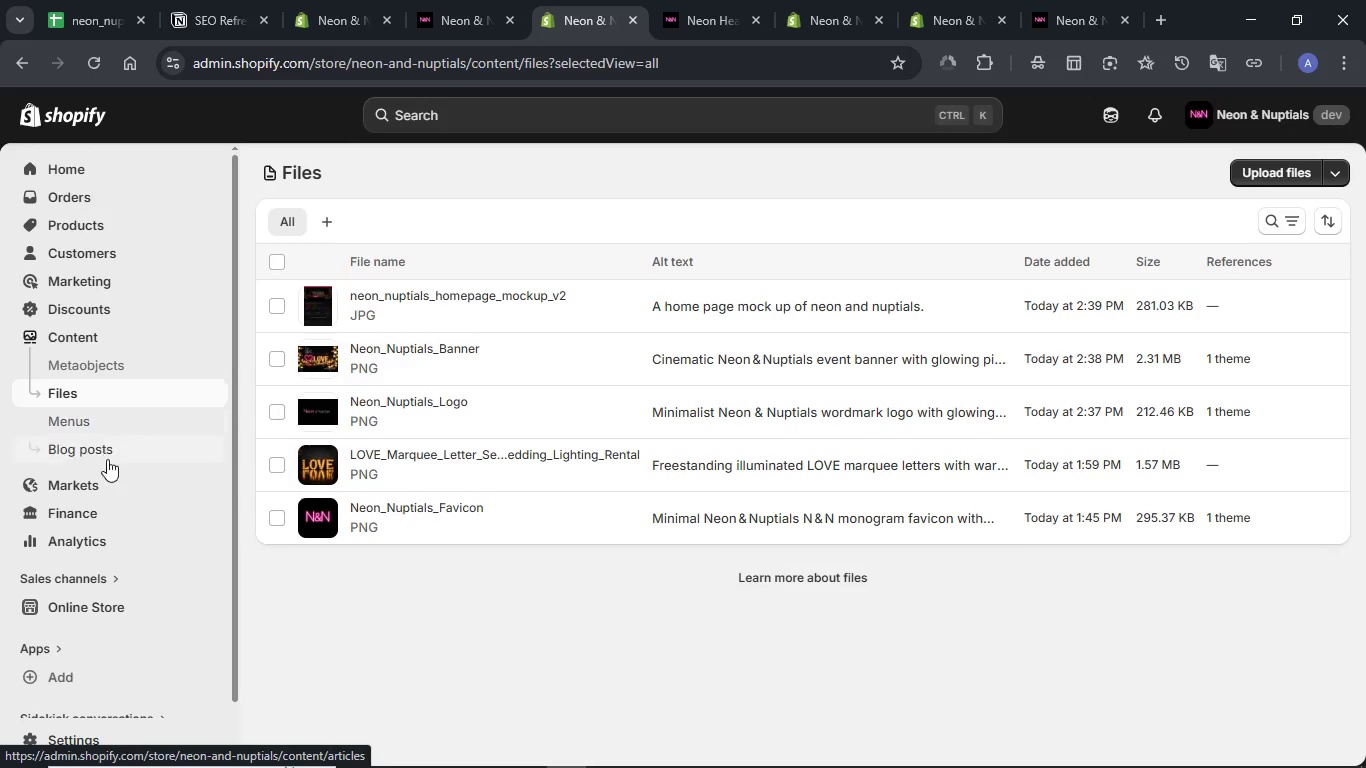 
scroll: coordinate [107, 497], scroll_direction: down, amount: 1.0
 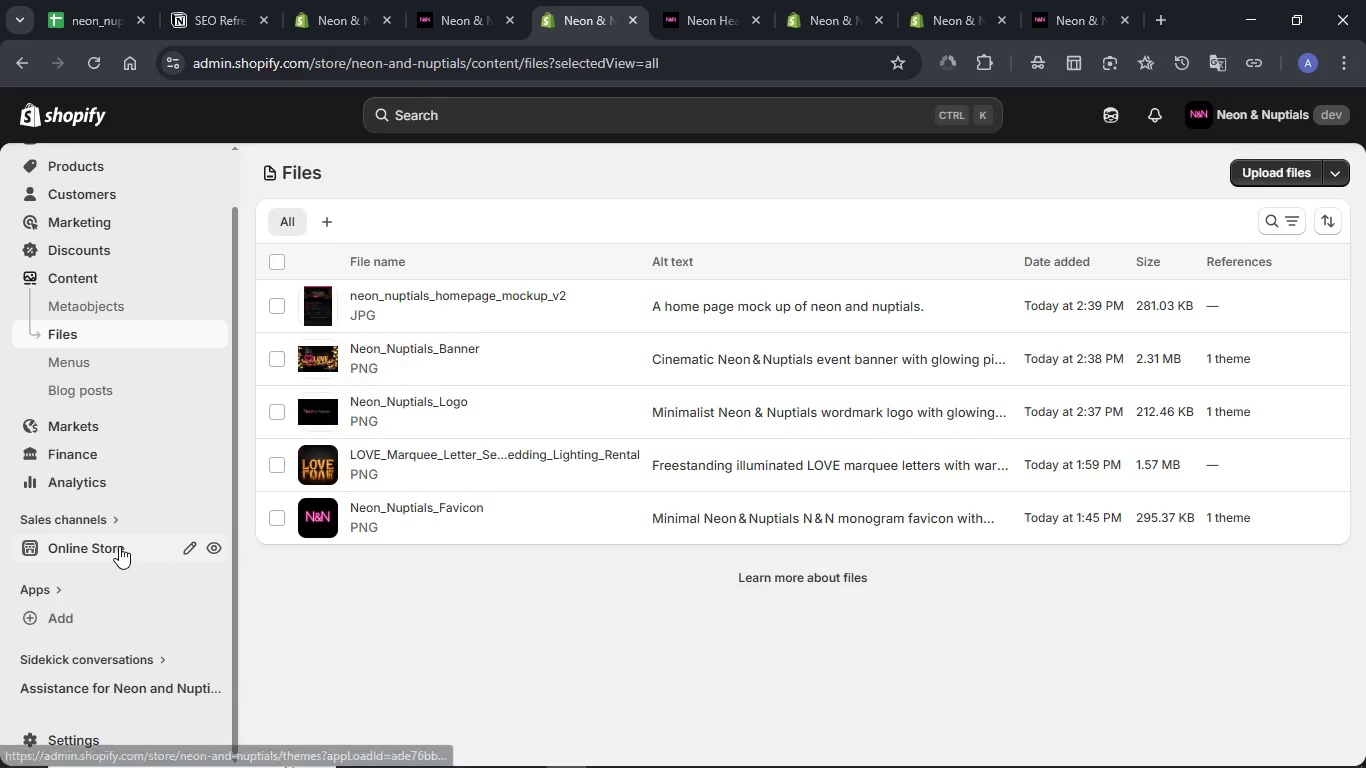 
left_click([119, 546])
 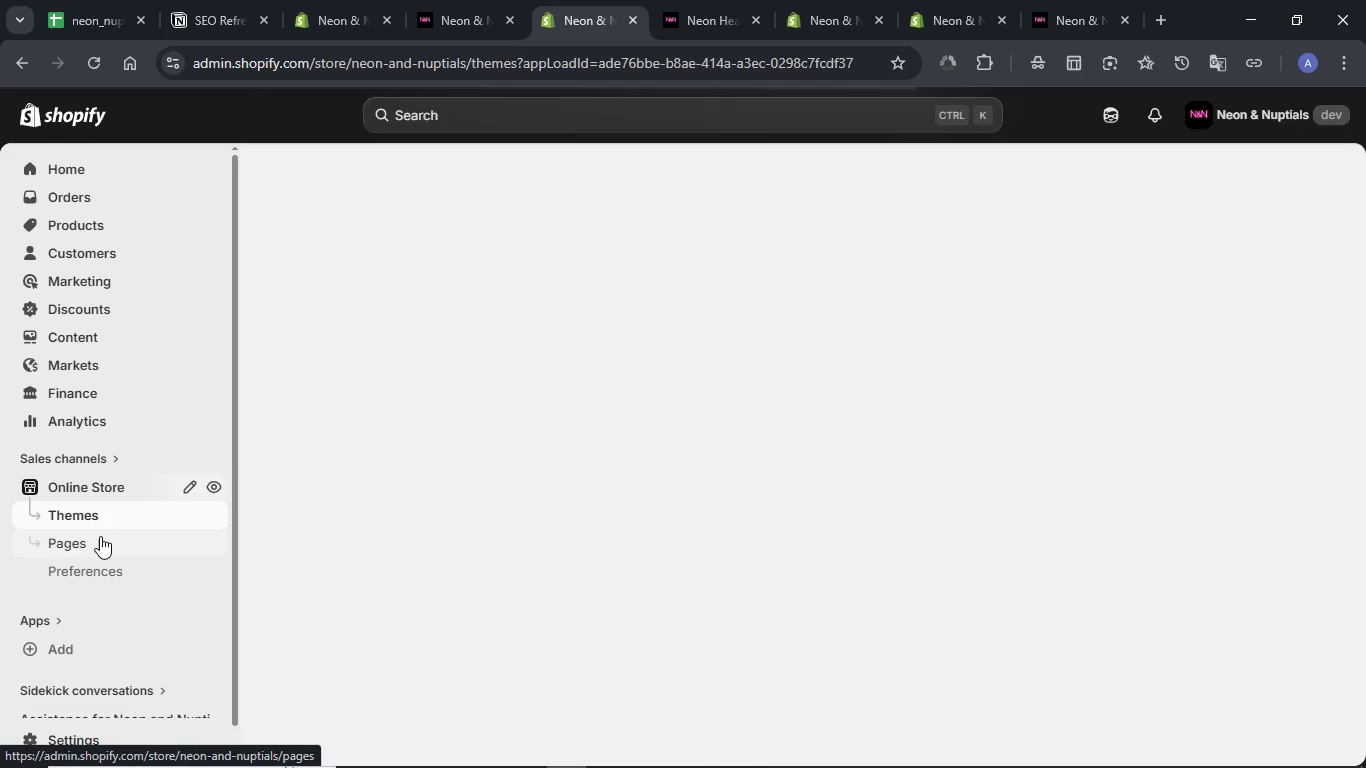 
left_click([94, 565])
 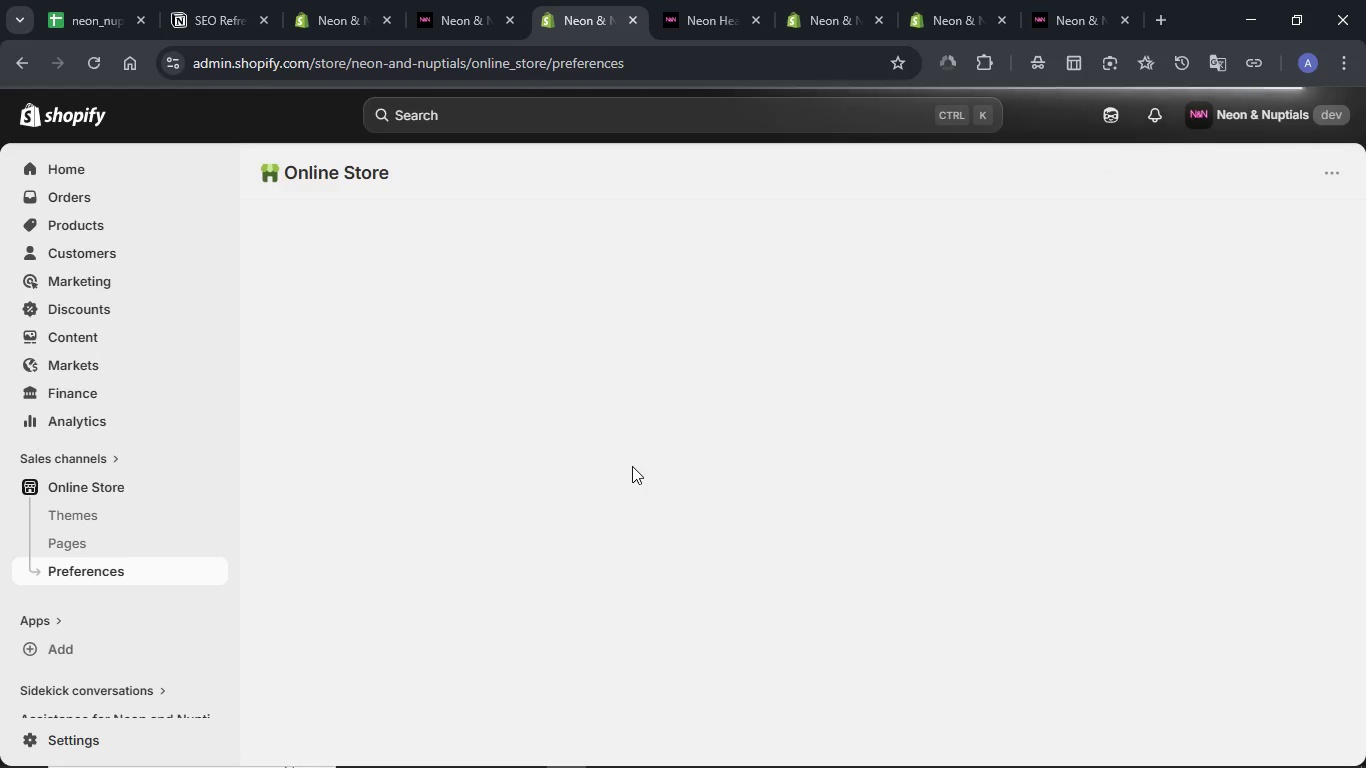 
wait(13.88)
 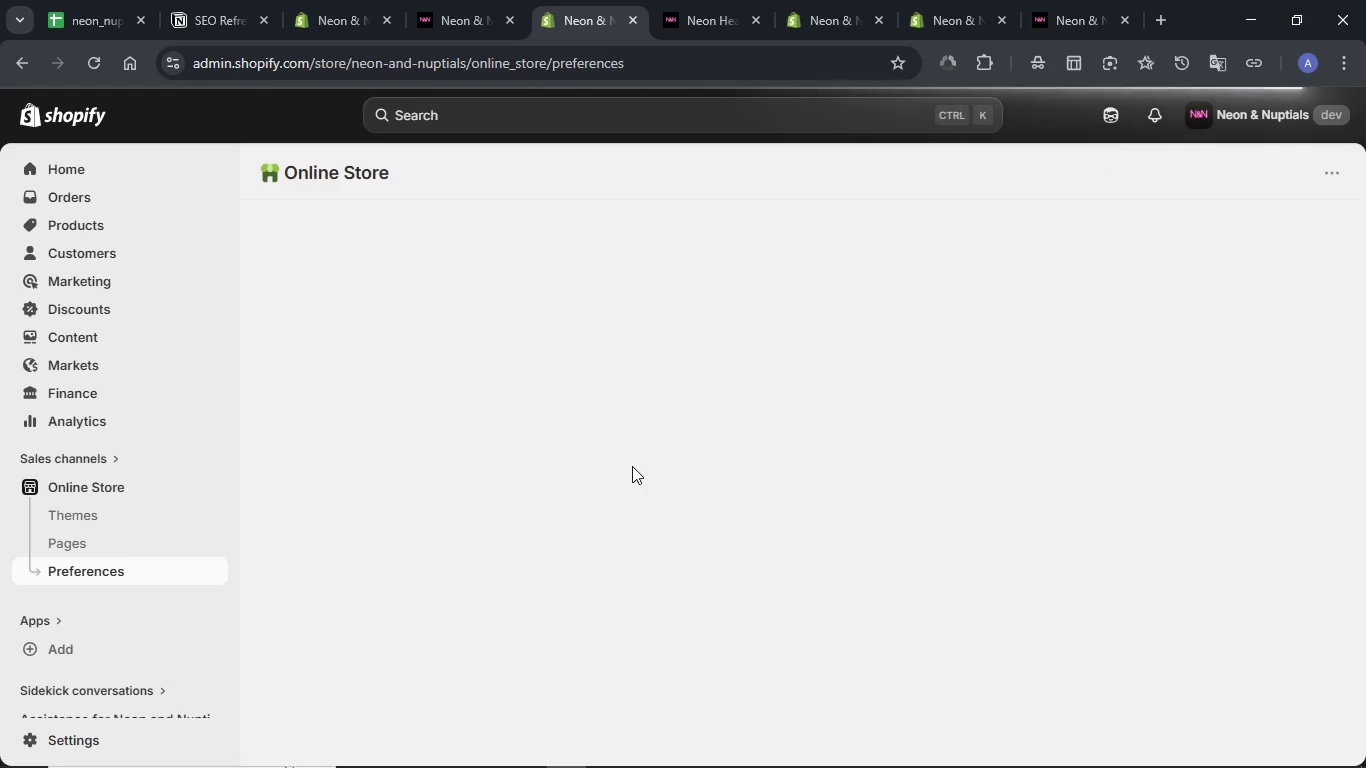 
double_click([545, 490])
 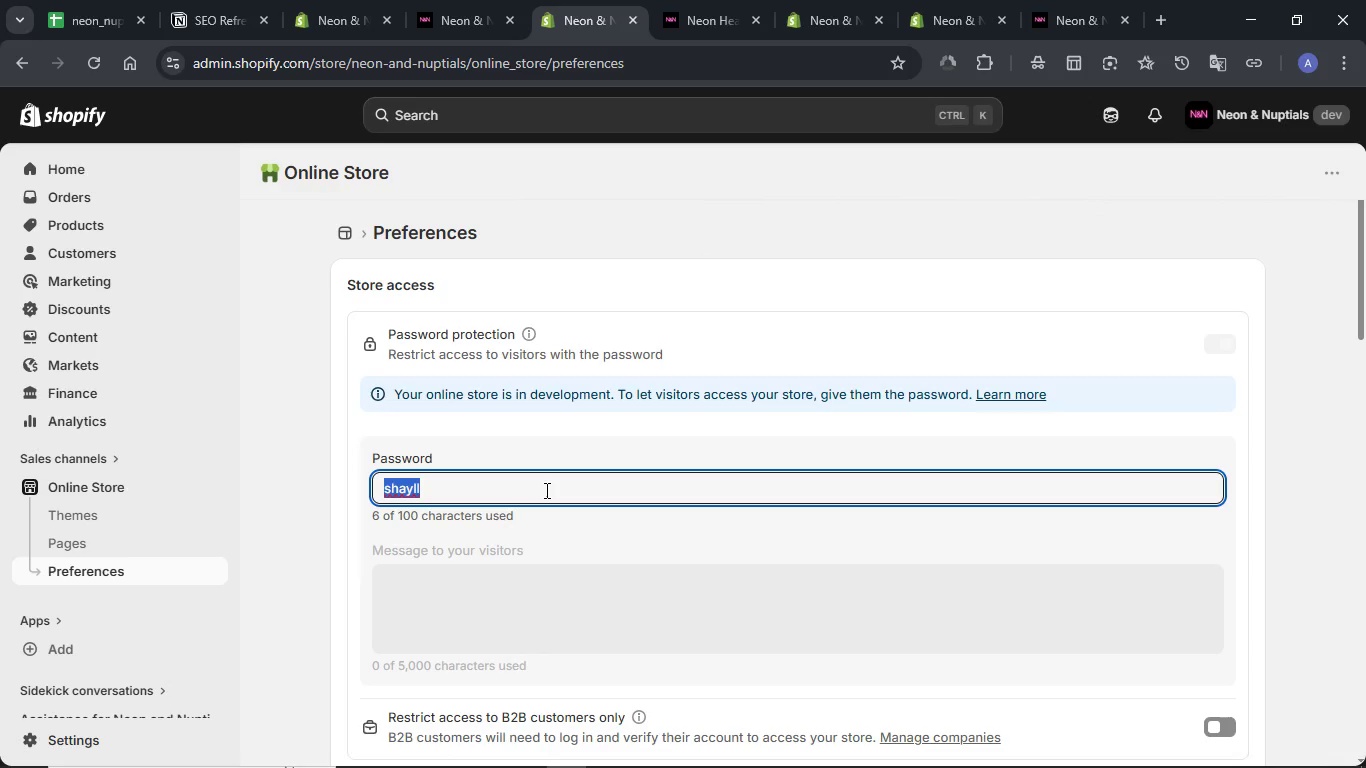 
key(Control+C)
 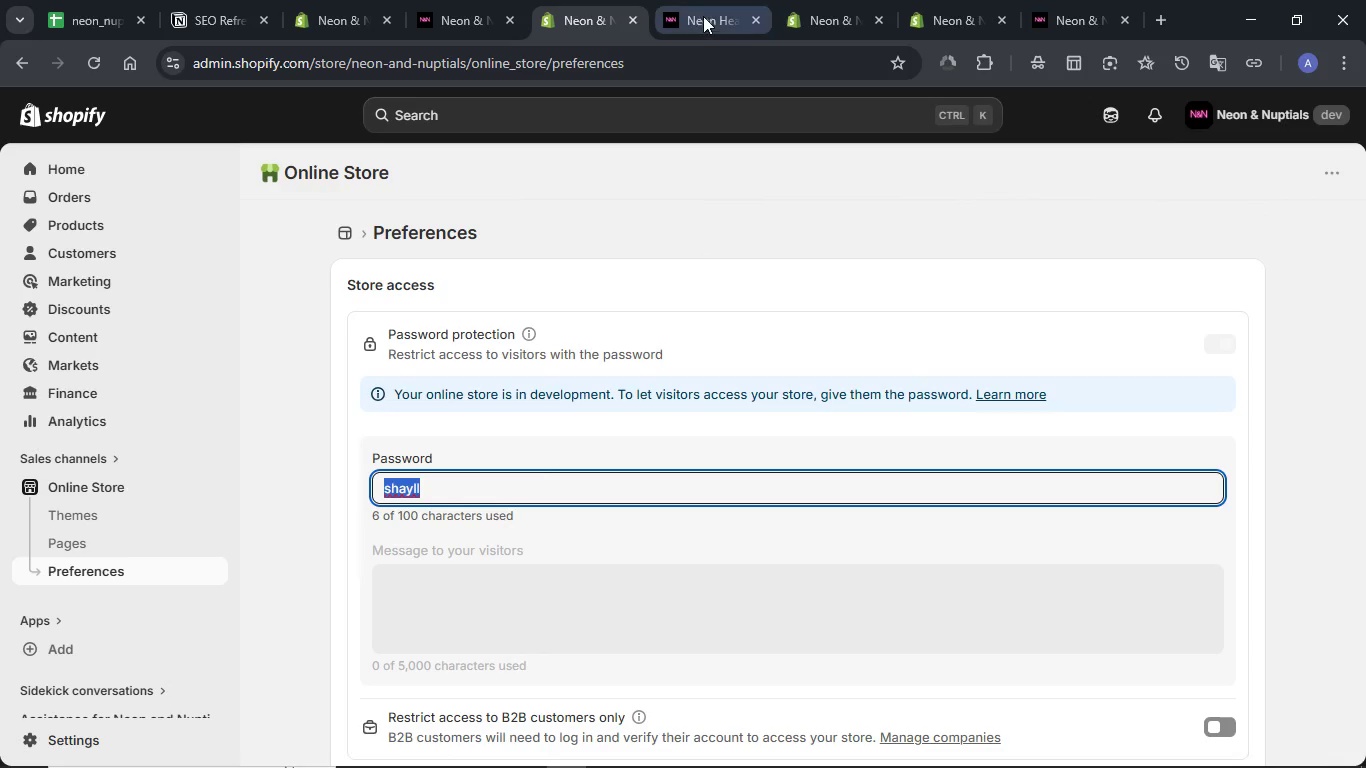 
left_click([703, 15])
 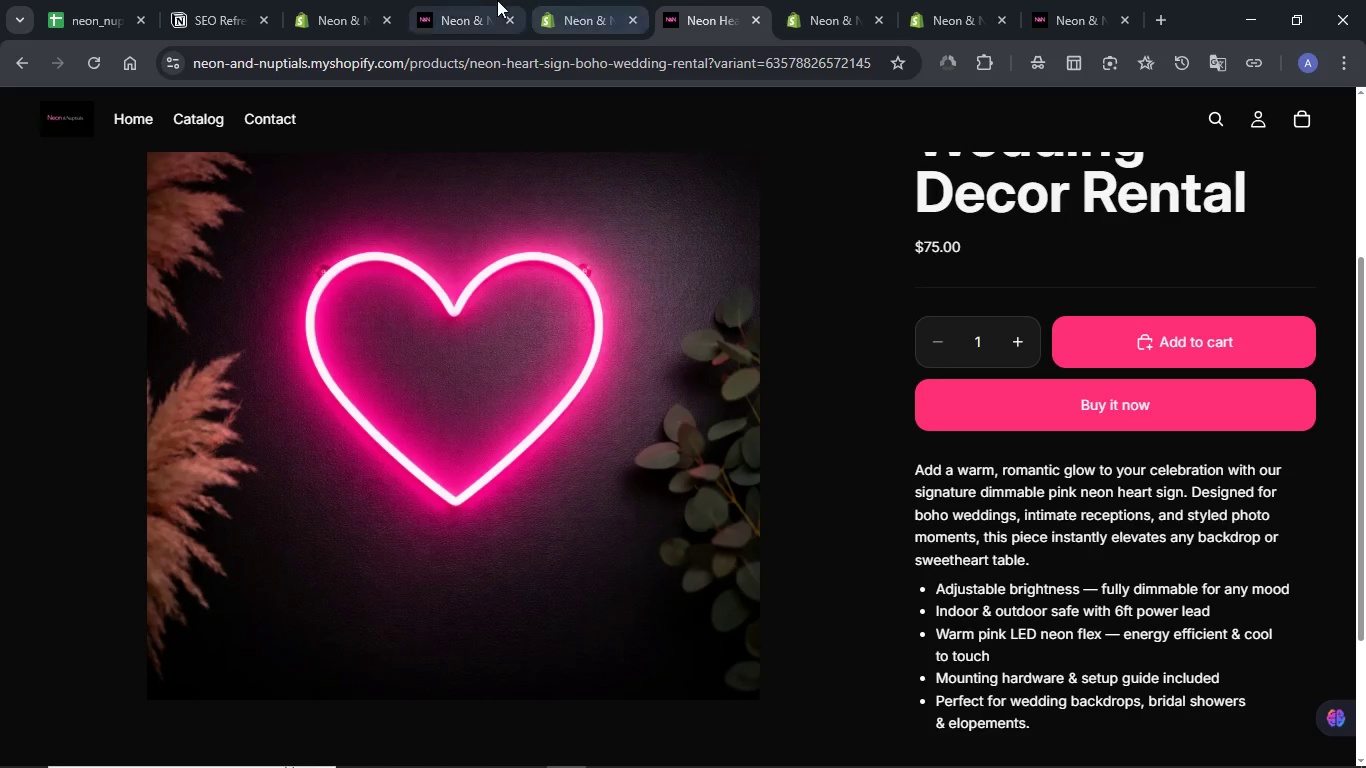 
left_click([482, 0])
 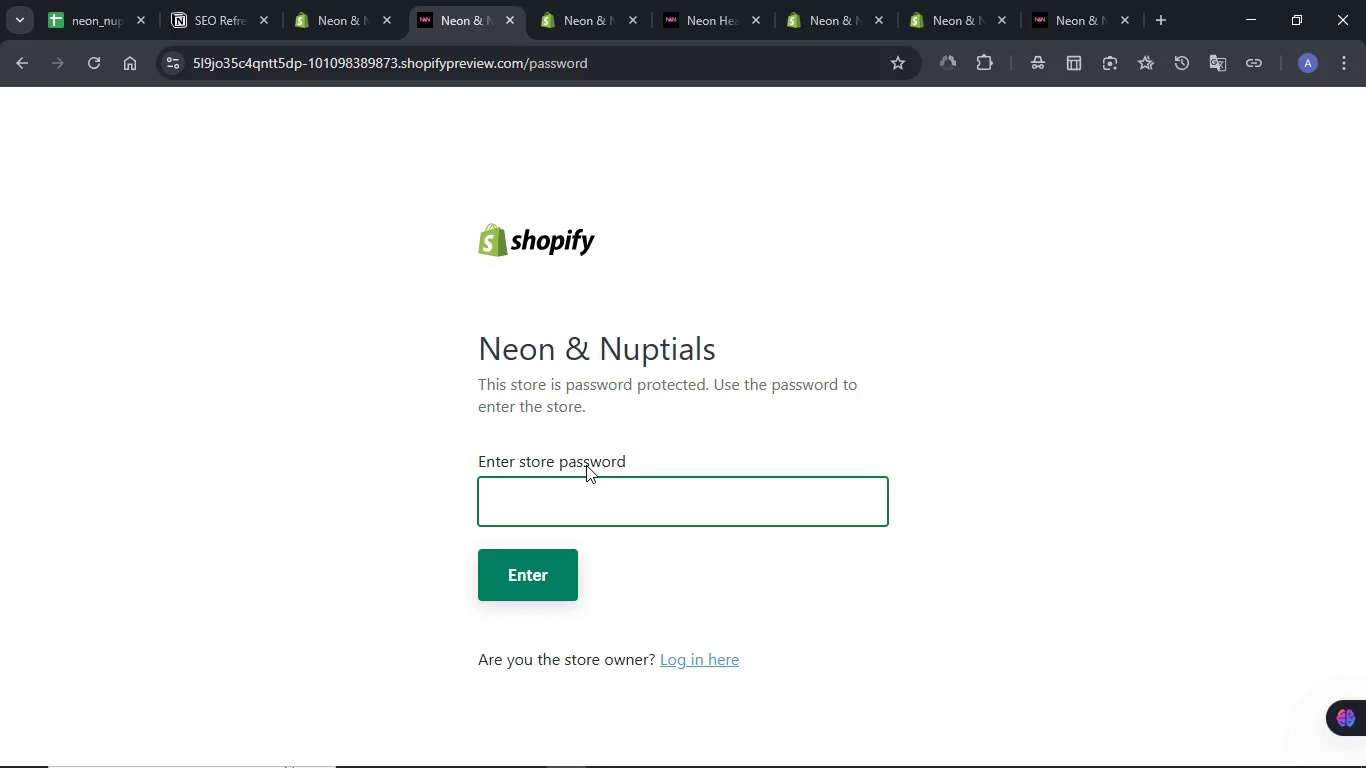 
key(Control+V)
 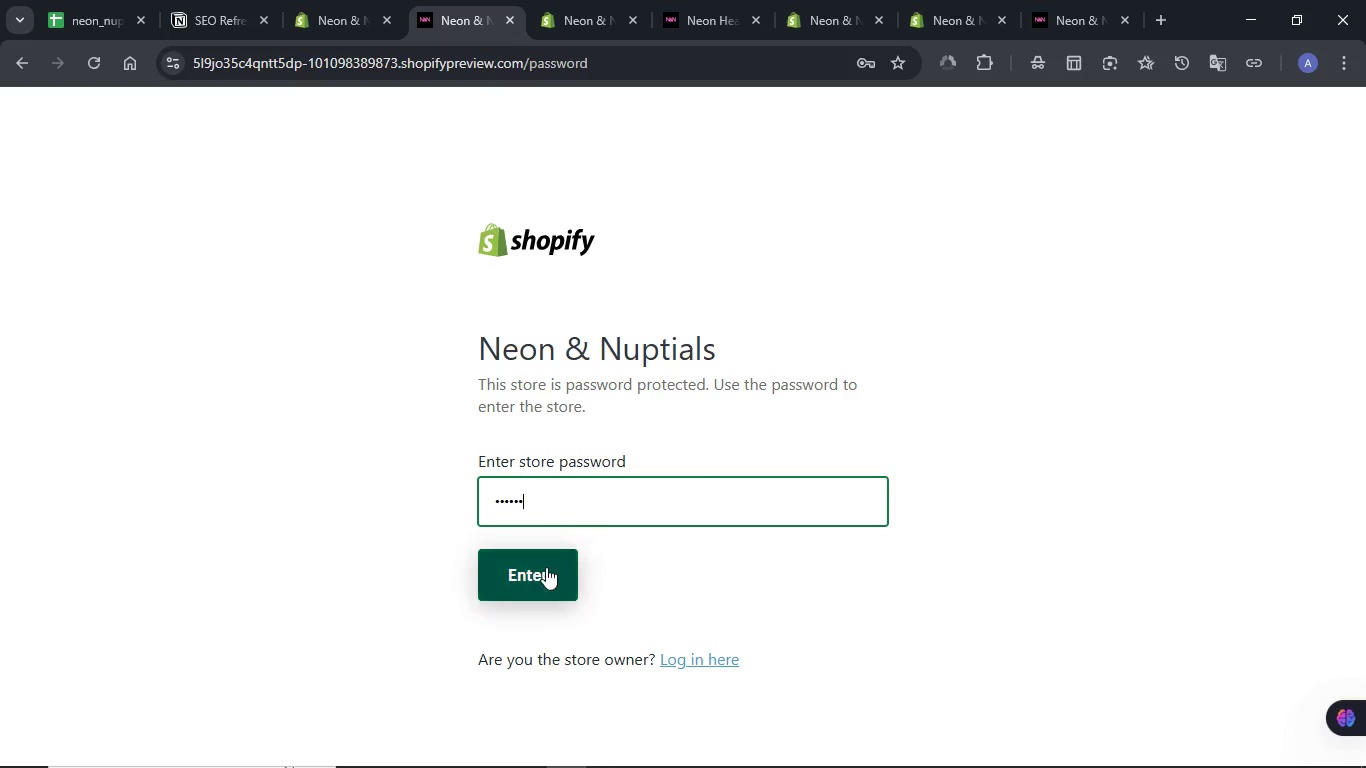 
left_click([544, 576])
 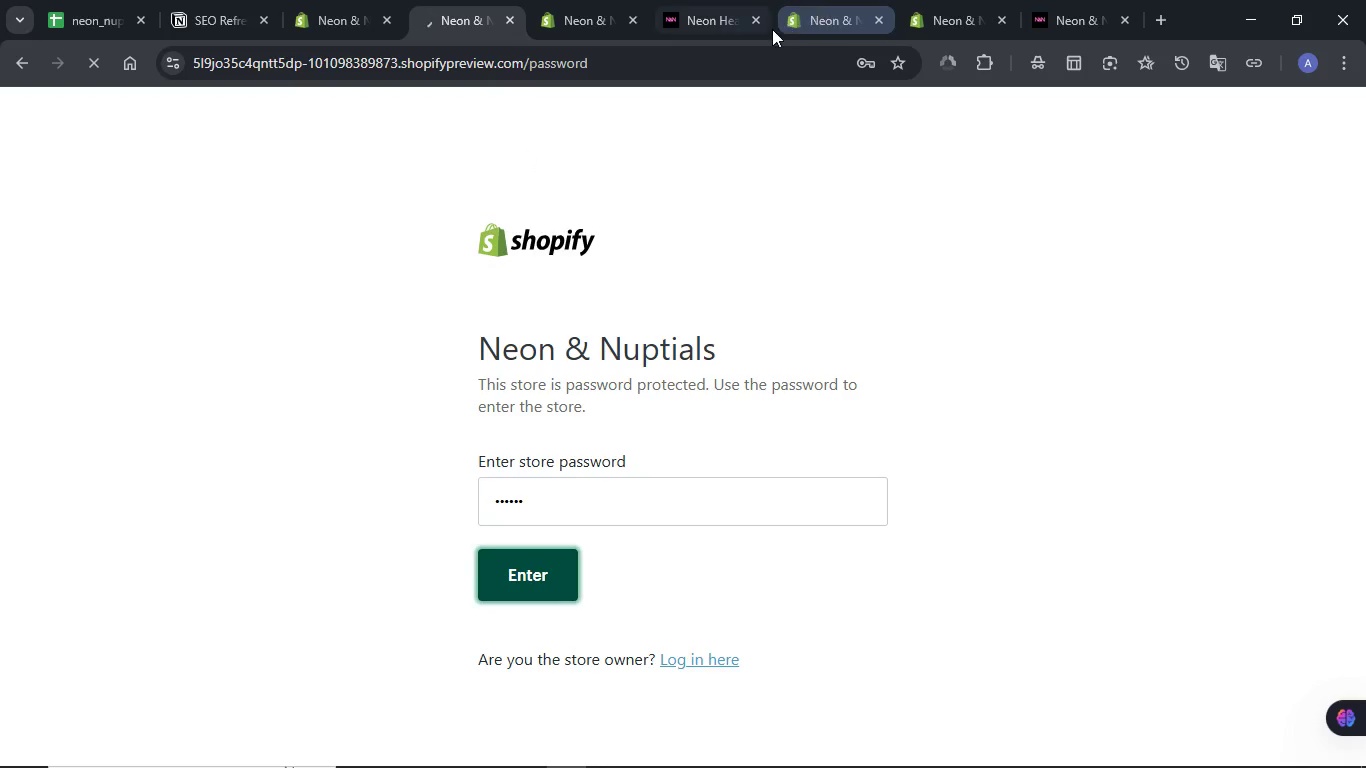 
left_click([754, 20])
 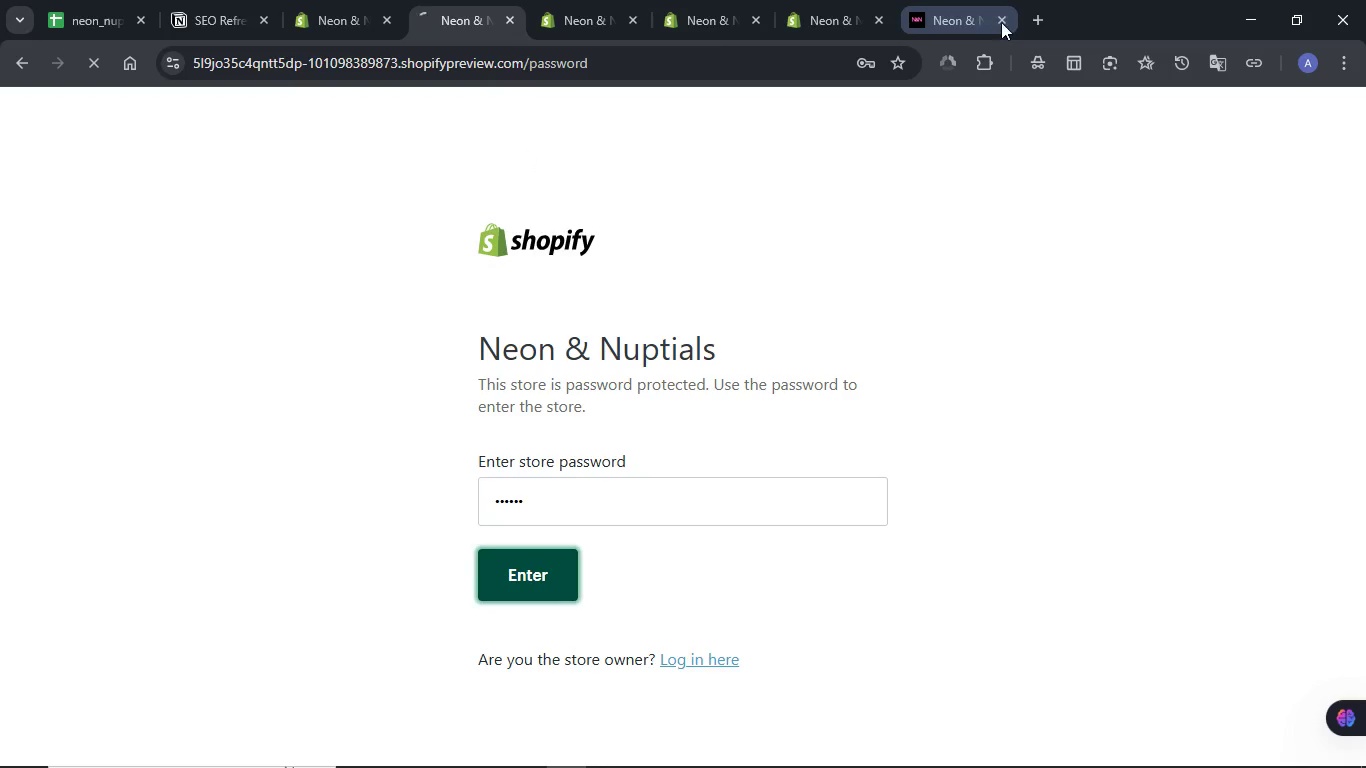 
left_click([1006, 22])
 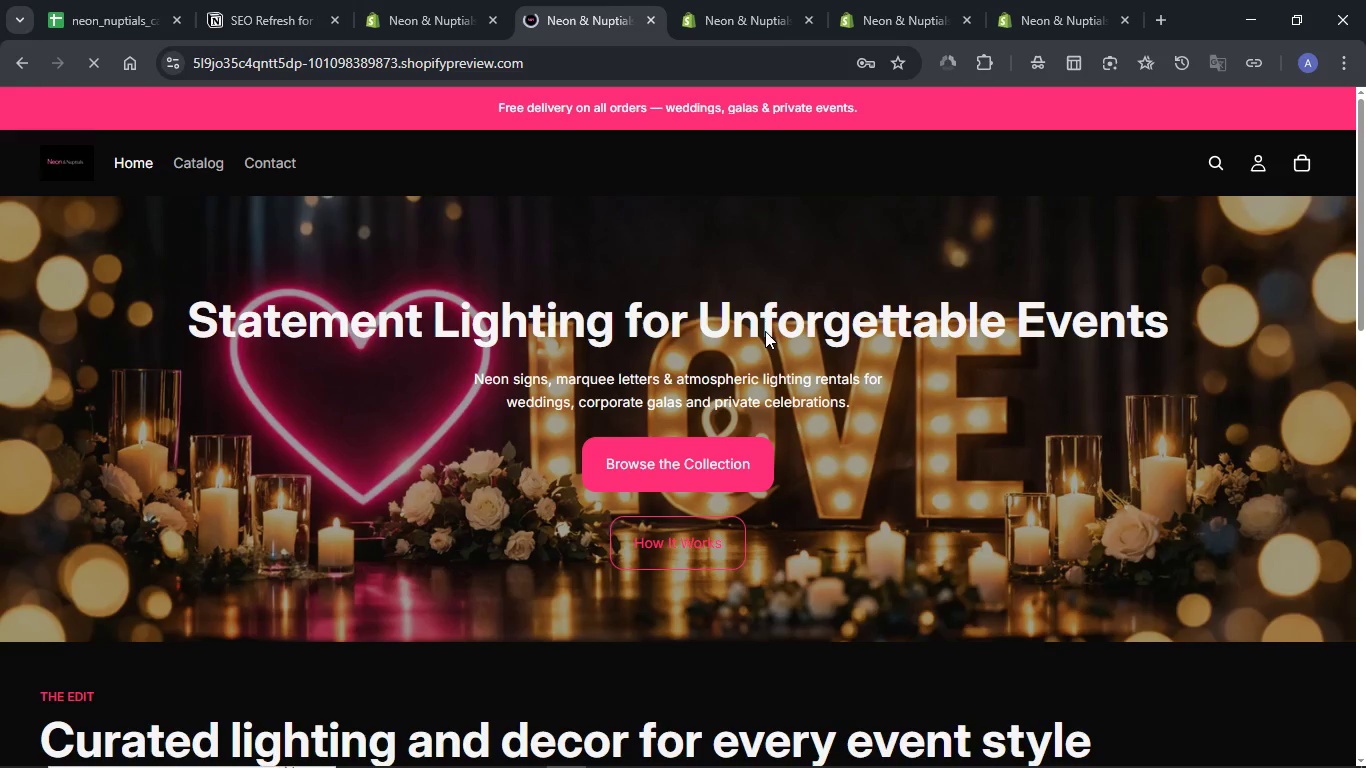 
scroll: coordinate [751, 334], scroll_direction: down, amount: 5.0
 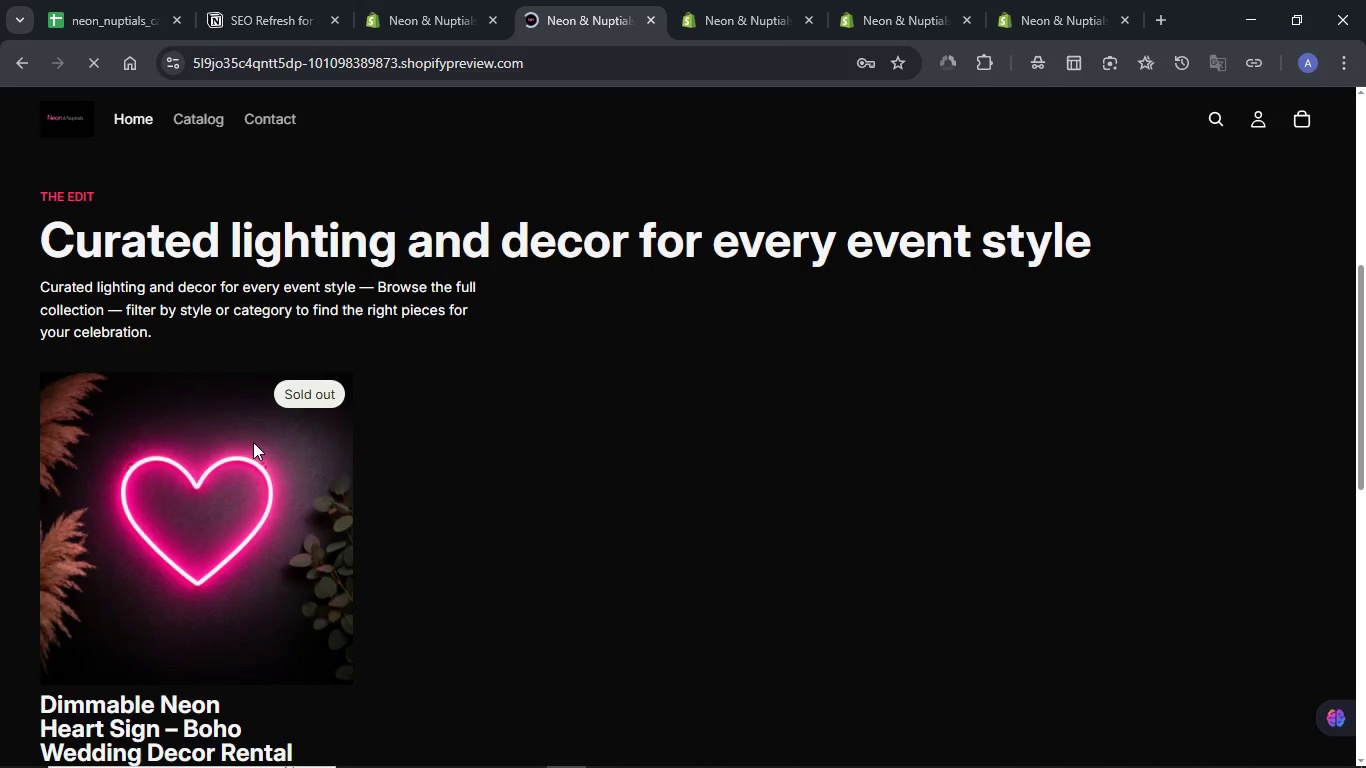 
left_click([253, 442])
 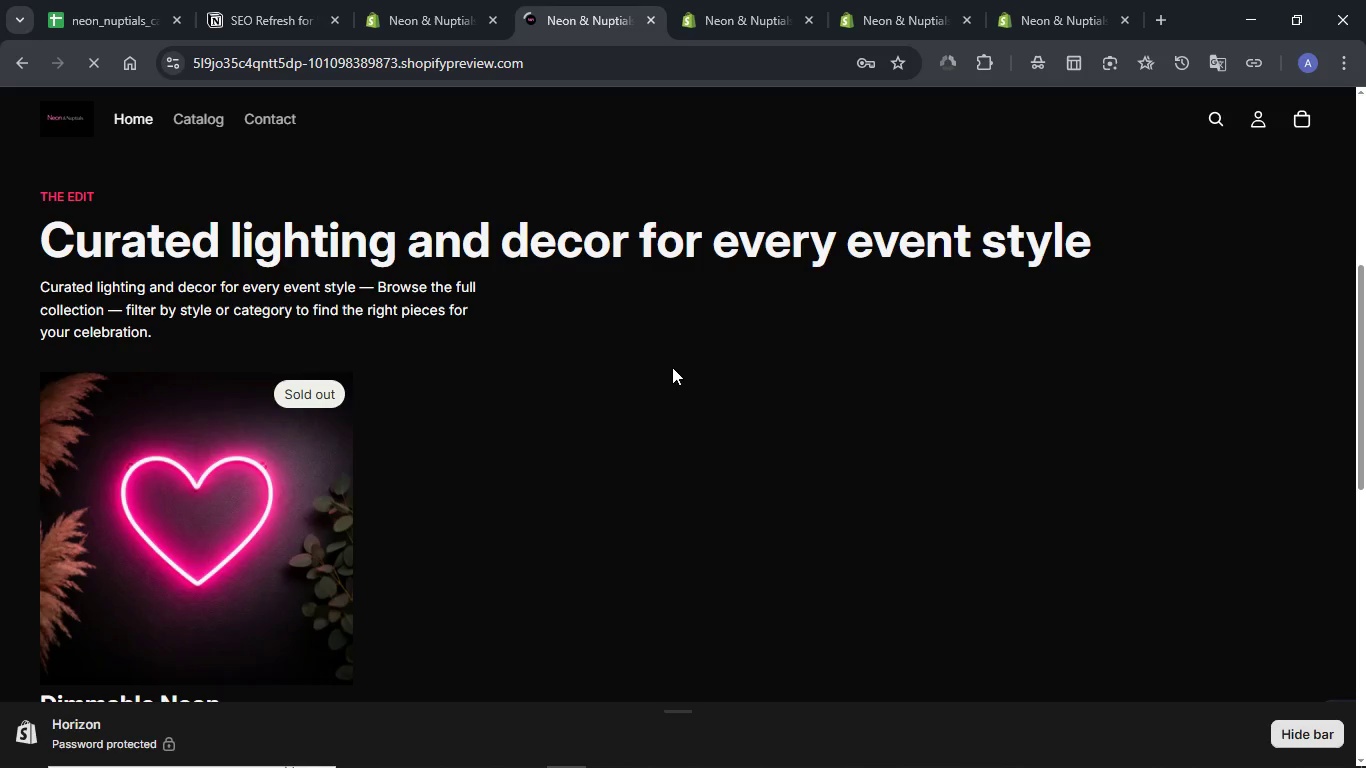 
scroll: coordinate [1061, 419], scroll_direction: down, amount: 5.0
 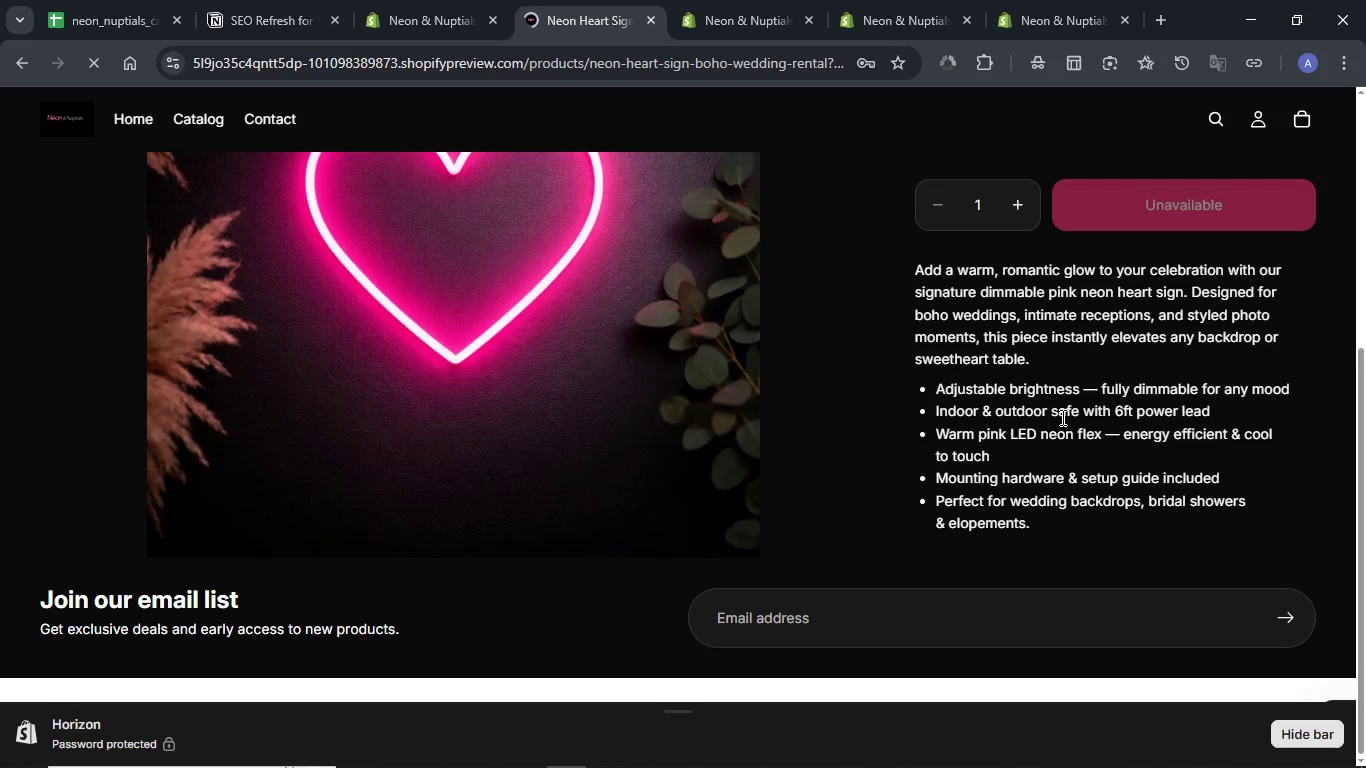 
scroll: coordinate [1051, 414], scroll_direction: up, amount: 1.0
 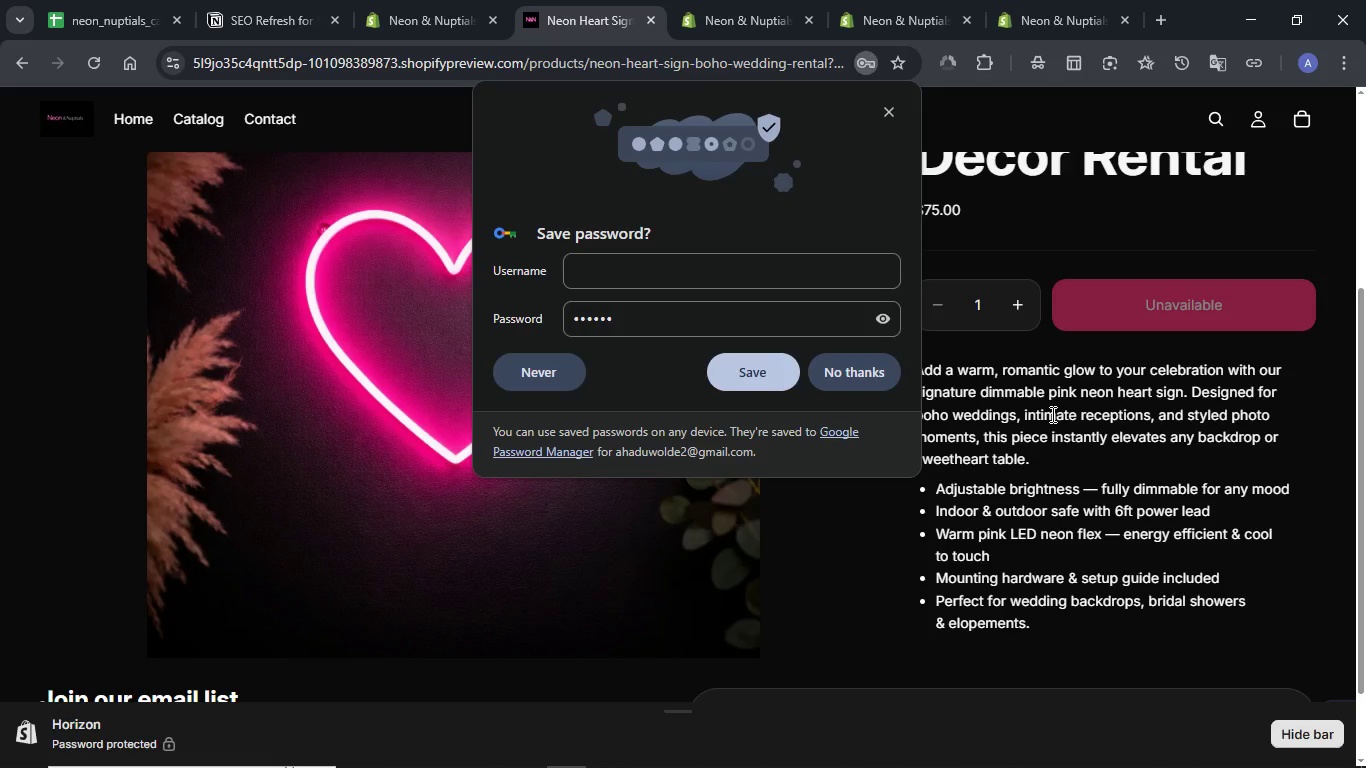 
left_click([840, 374])
 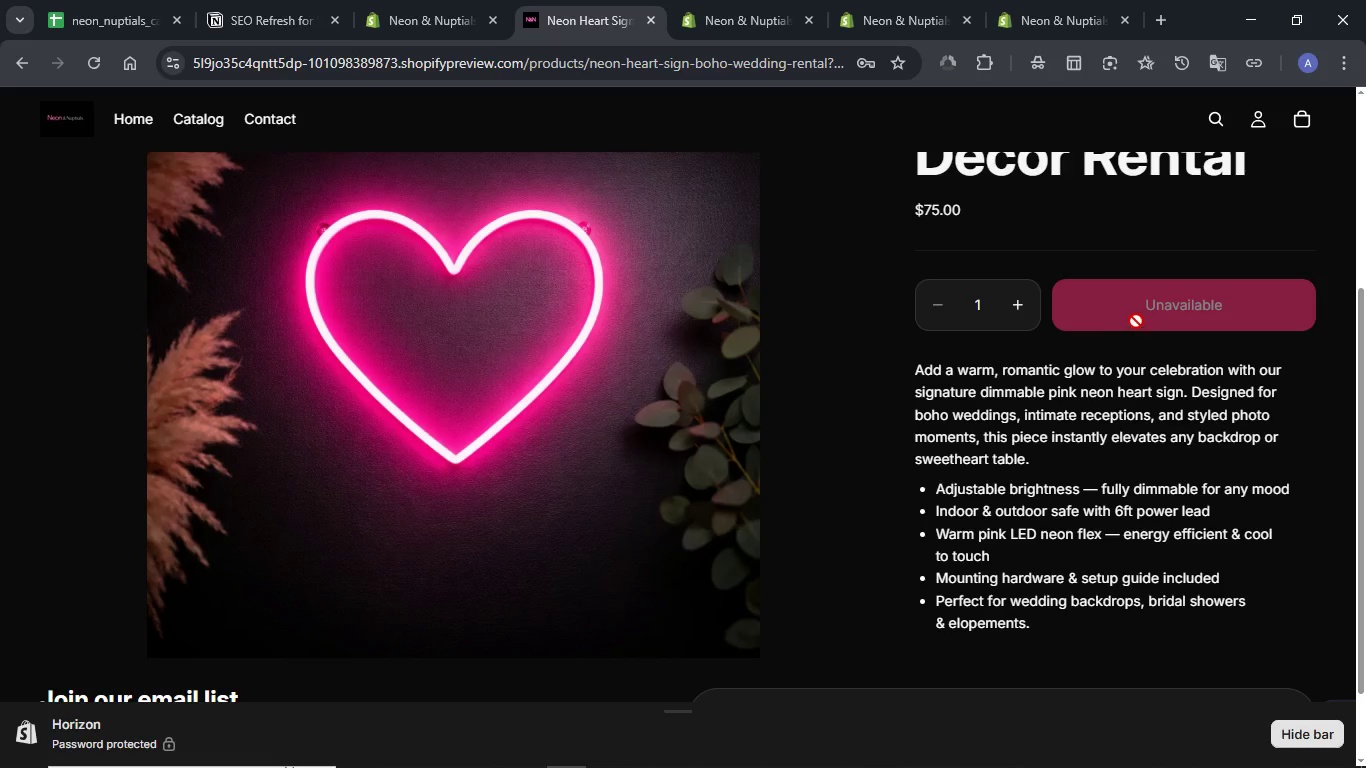 
scroll: coordinate [1137, 316], scroll_direction: up, amount: 3.0
 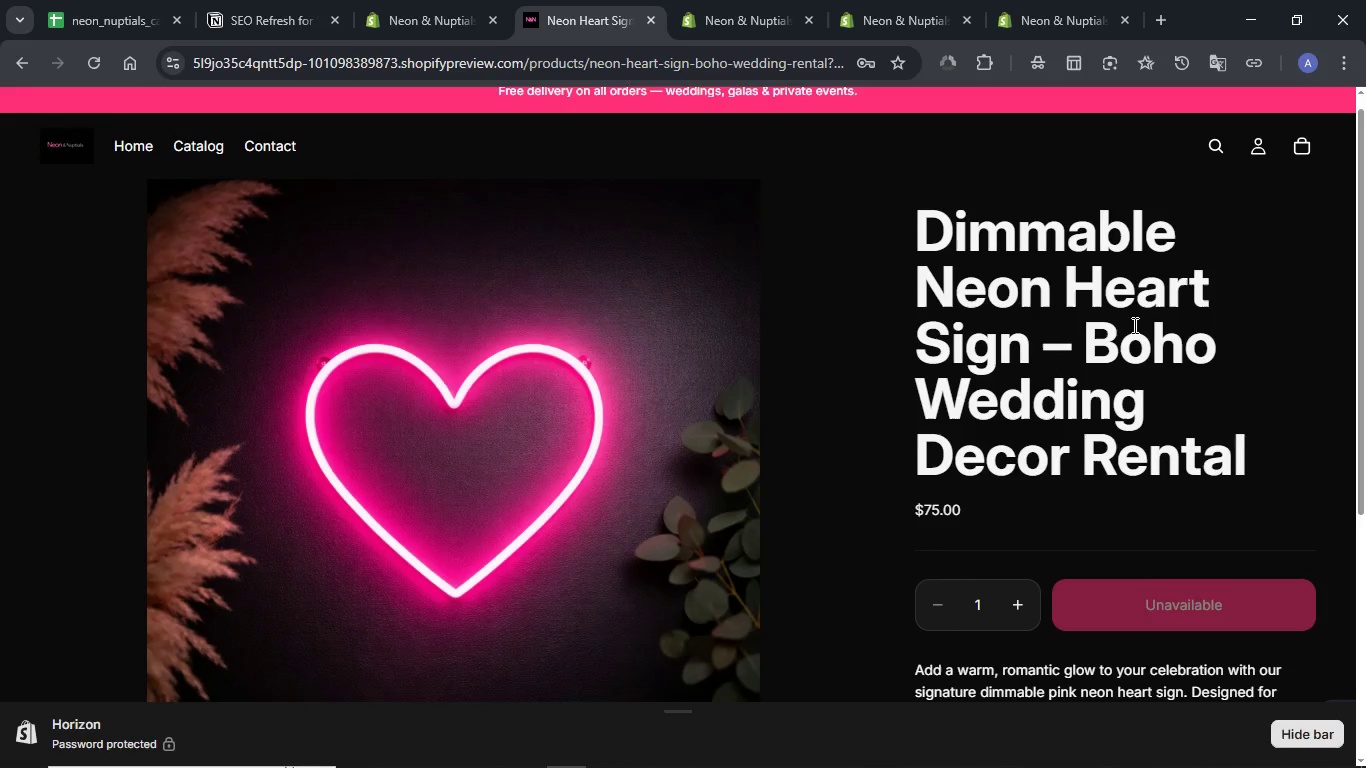 